 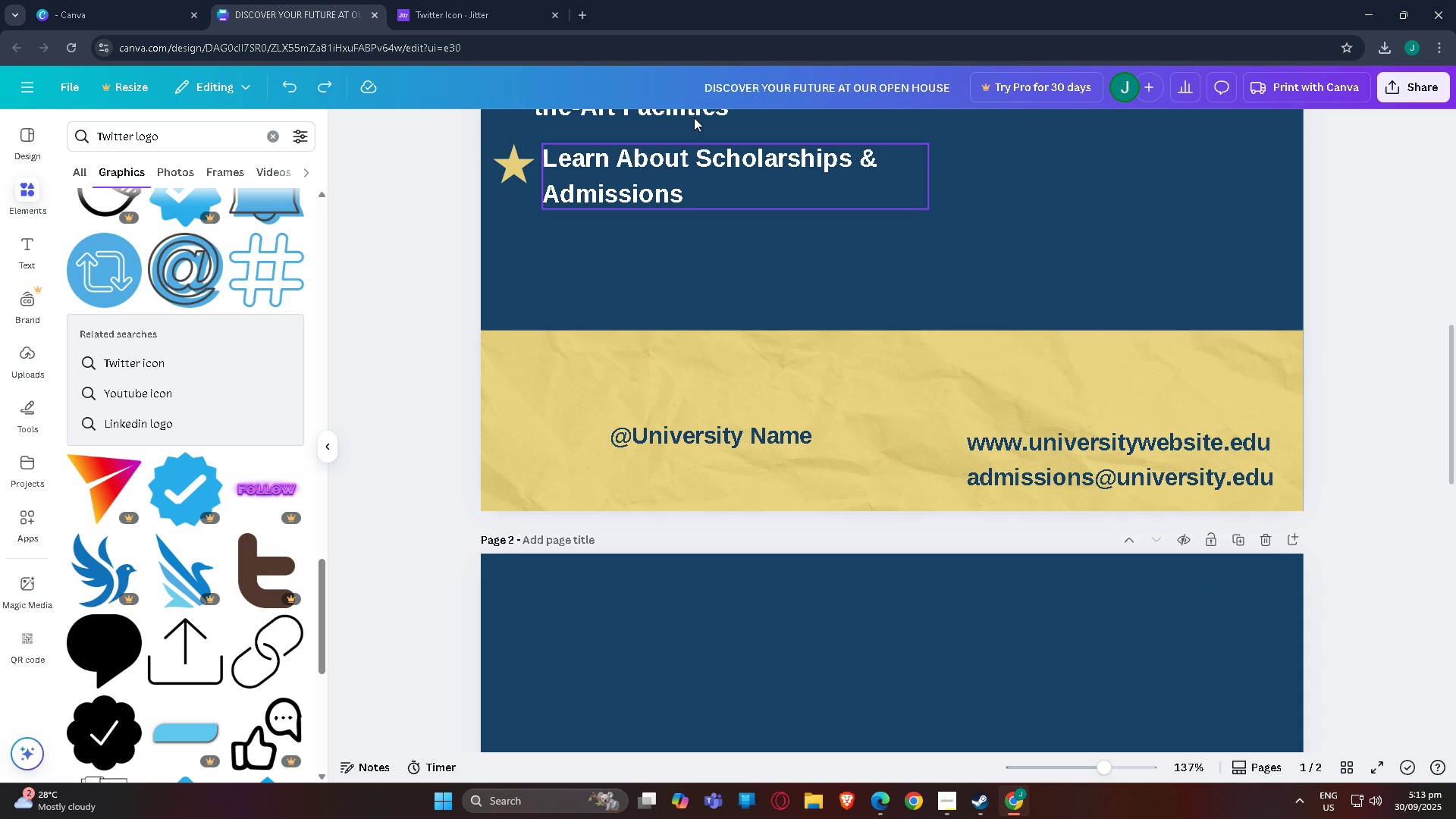 
left_click([583, 7])
 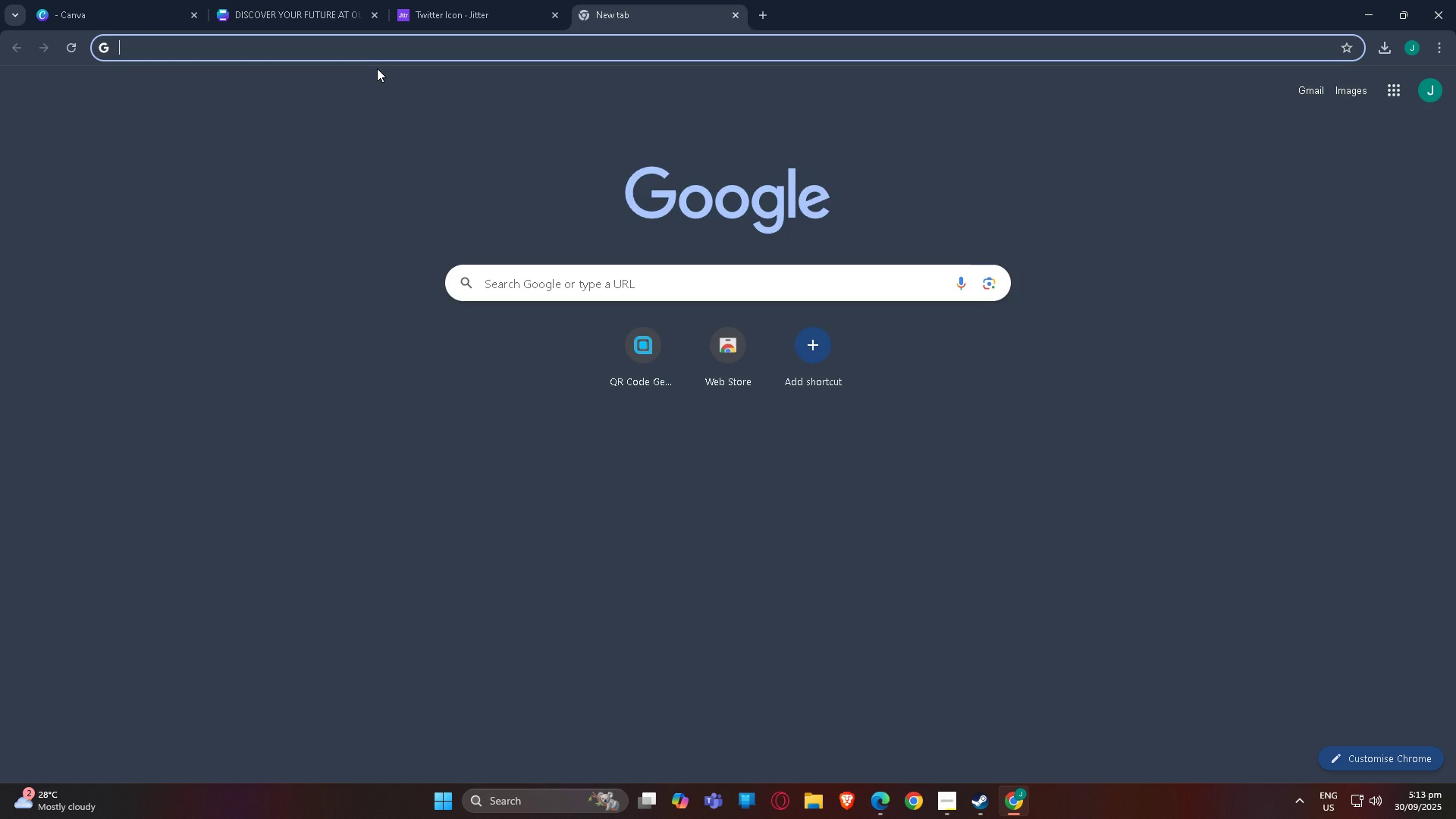 
type(twitter ;)
key(Backspace)
type(logo)
 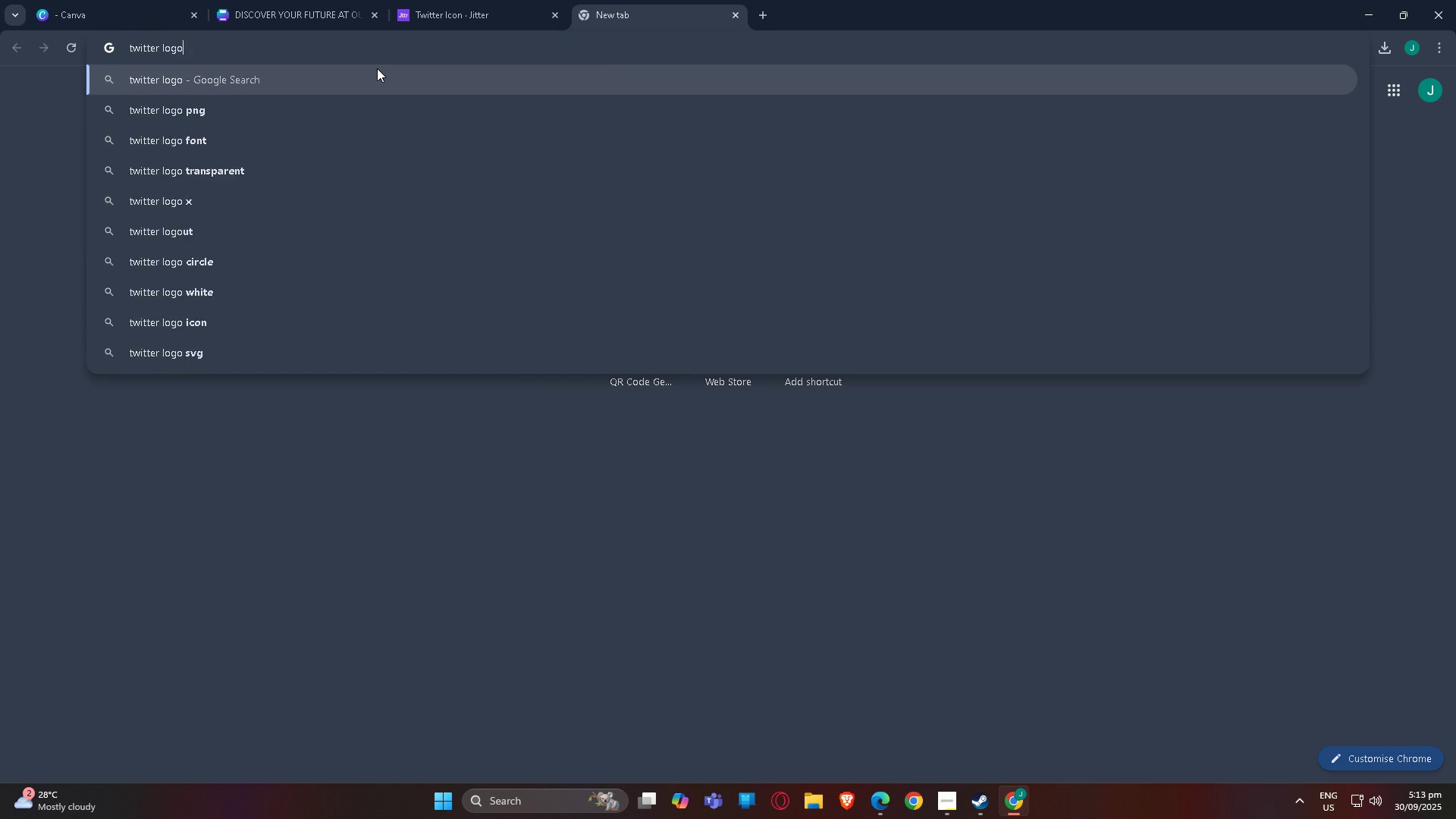 
key(Enter)
 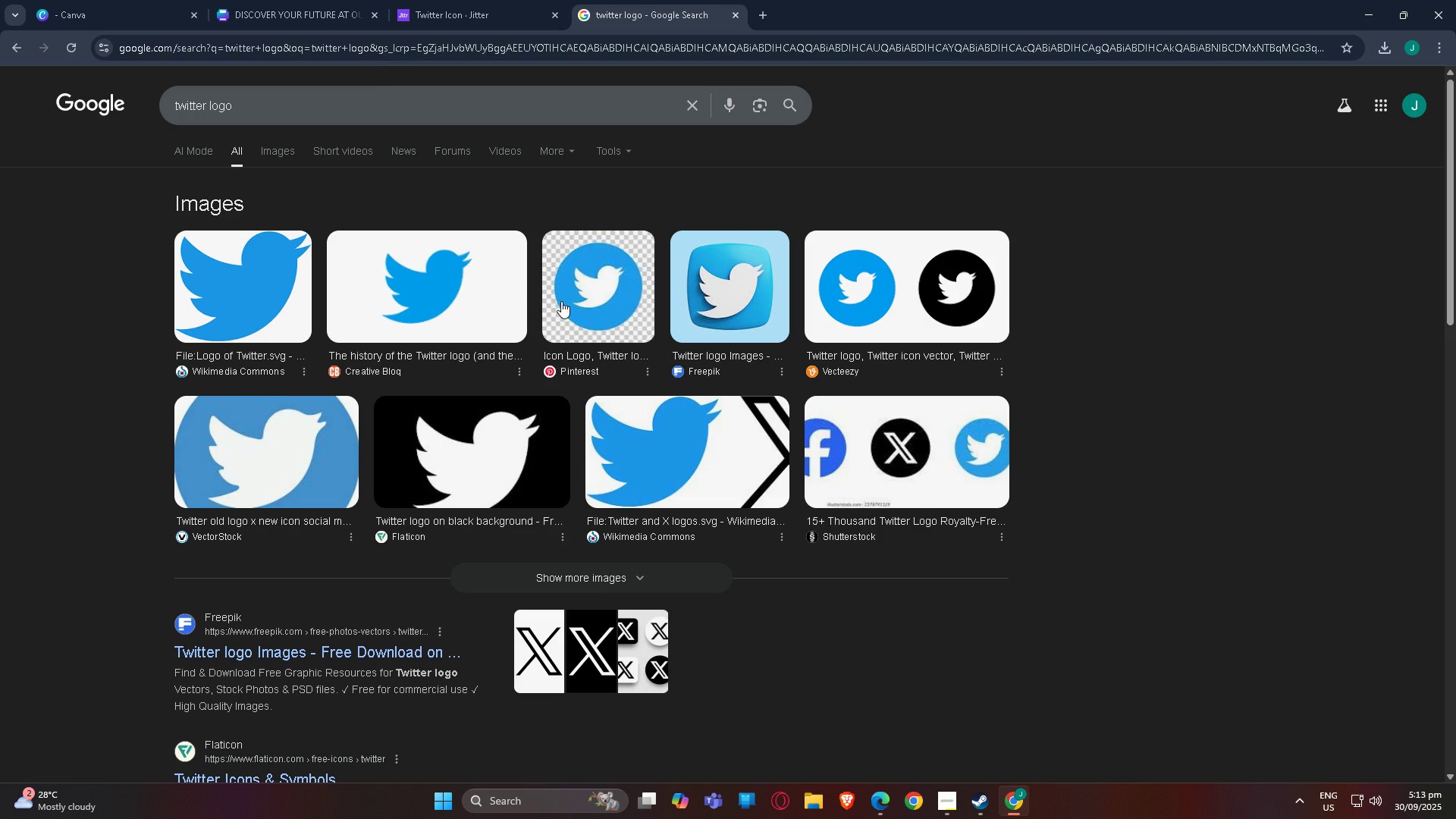 
left_click([592, 301])
 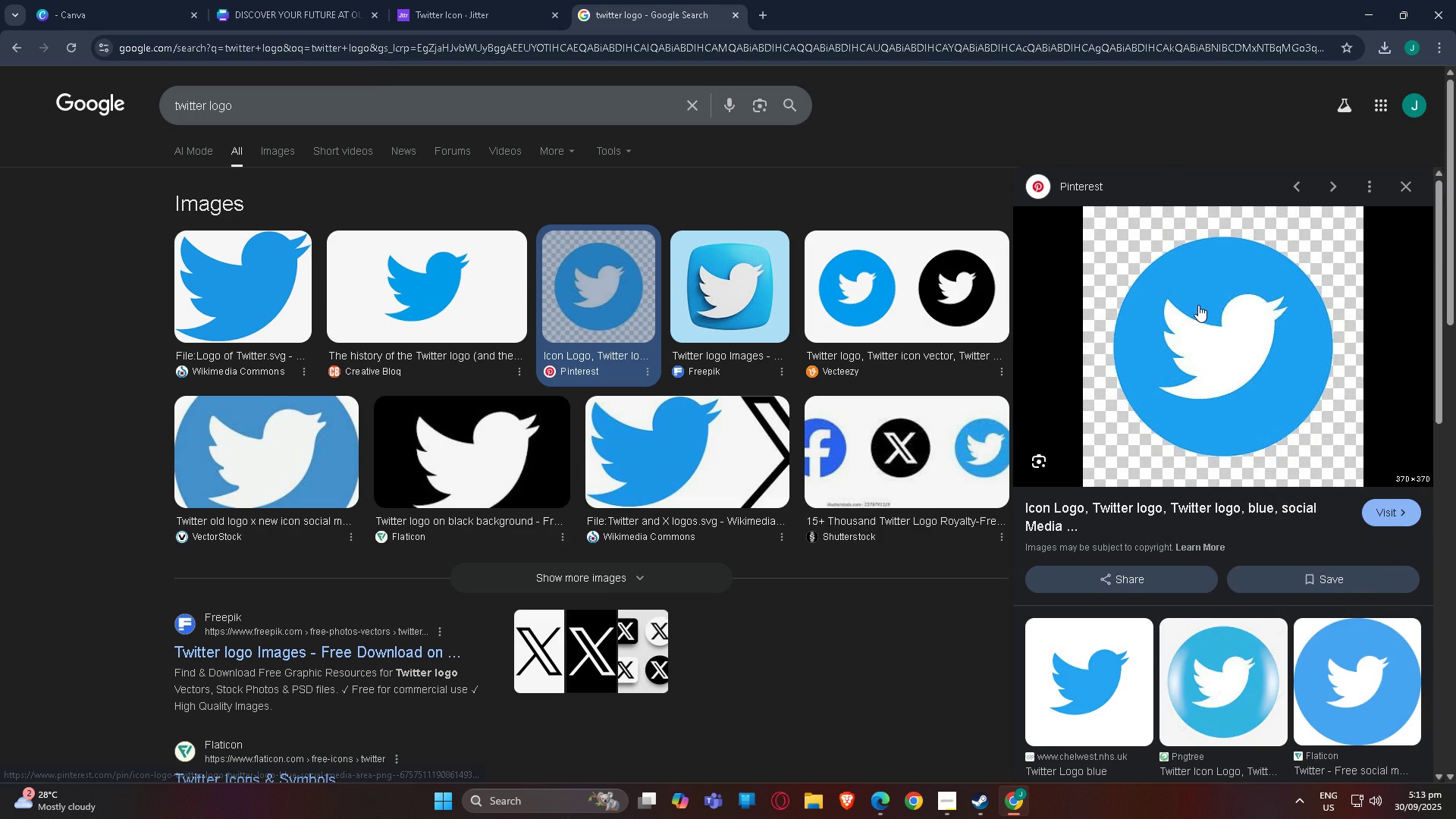 
right_click([1198, 305])
 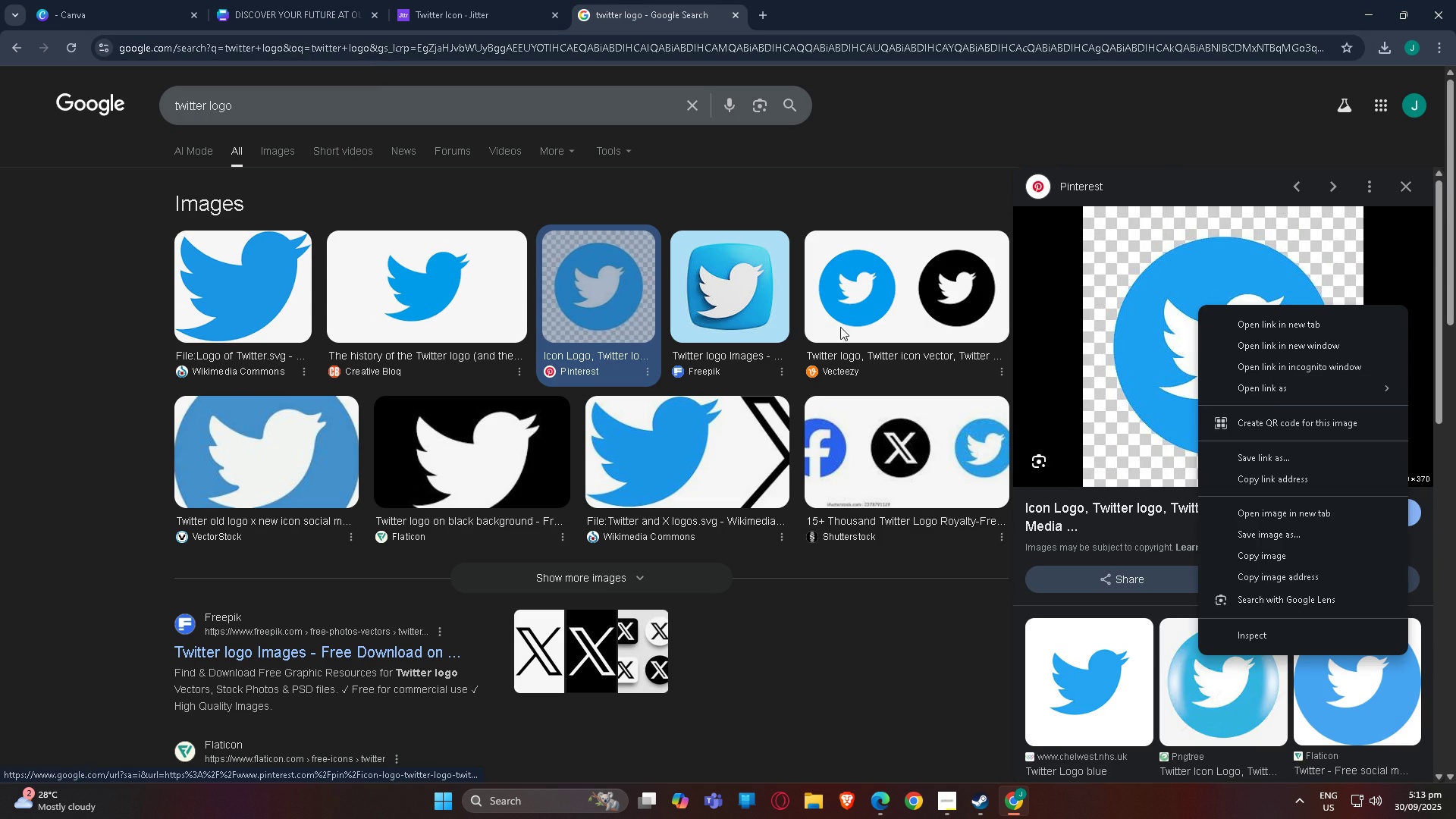 
left_click([841, 308])
 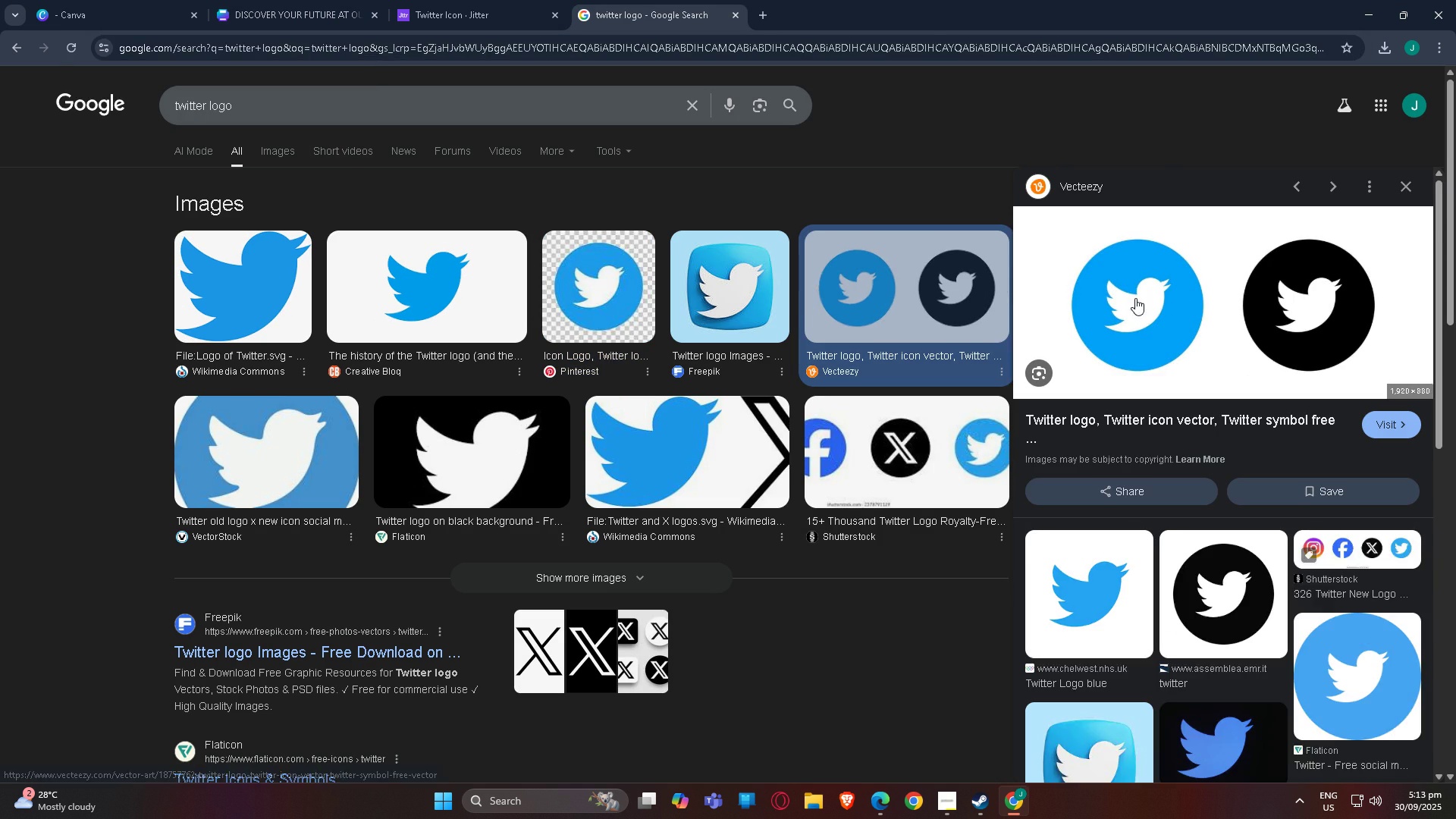 
left_click([1135, 298])
 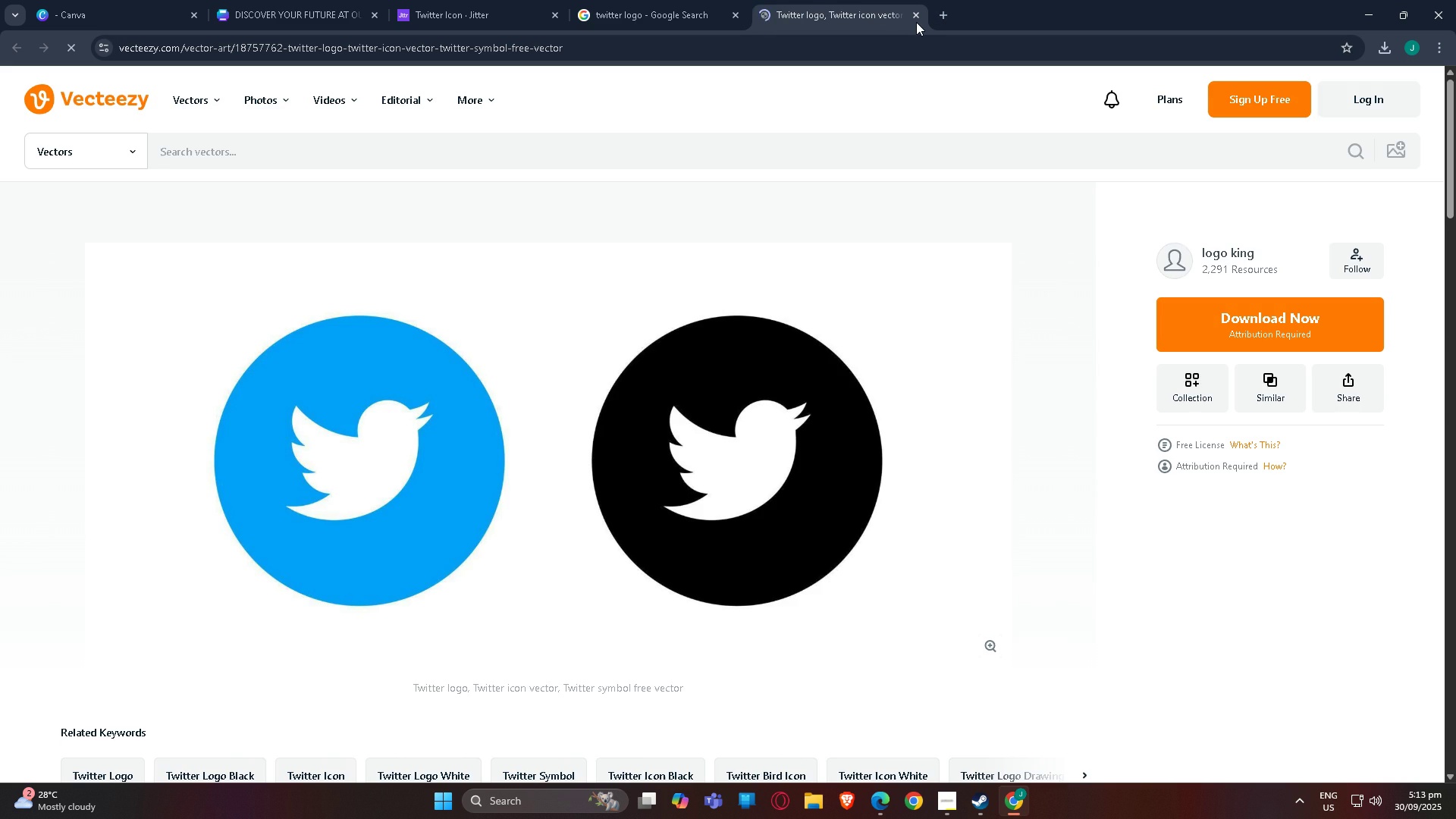 
right_click([378, 416])
 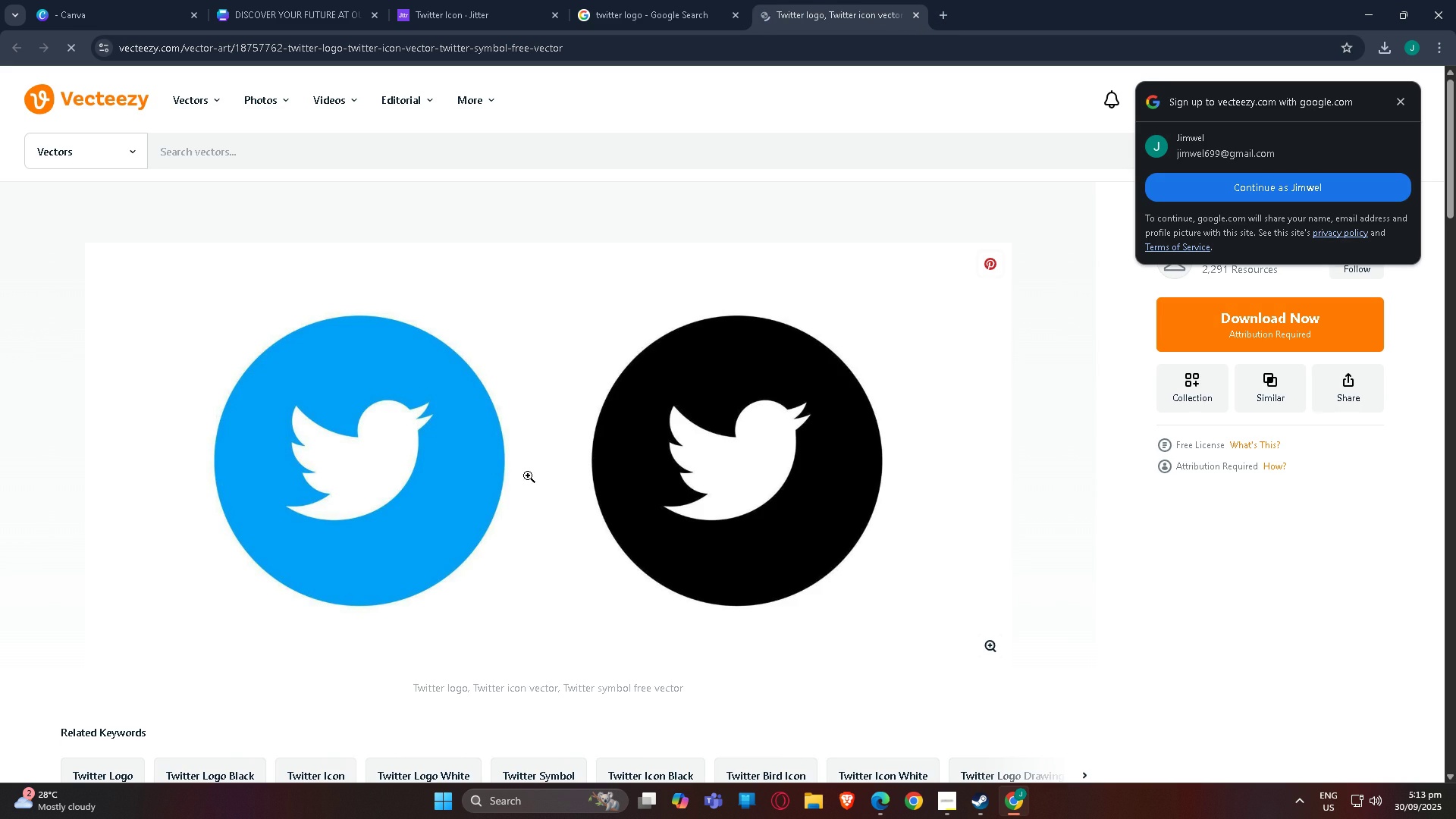 
left_click([528, 475])
 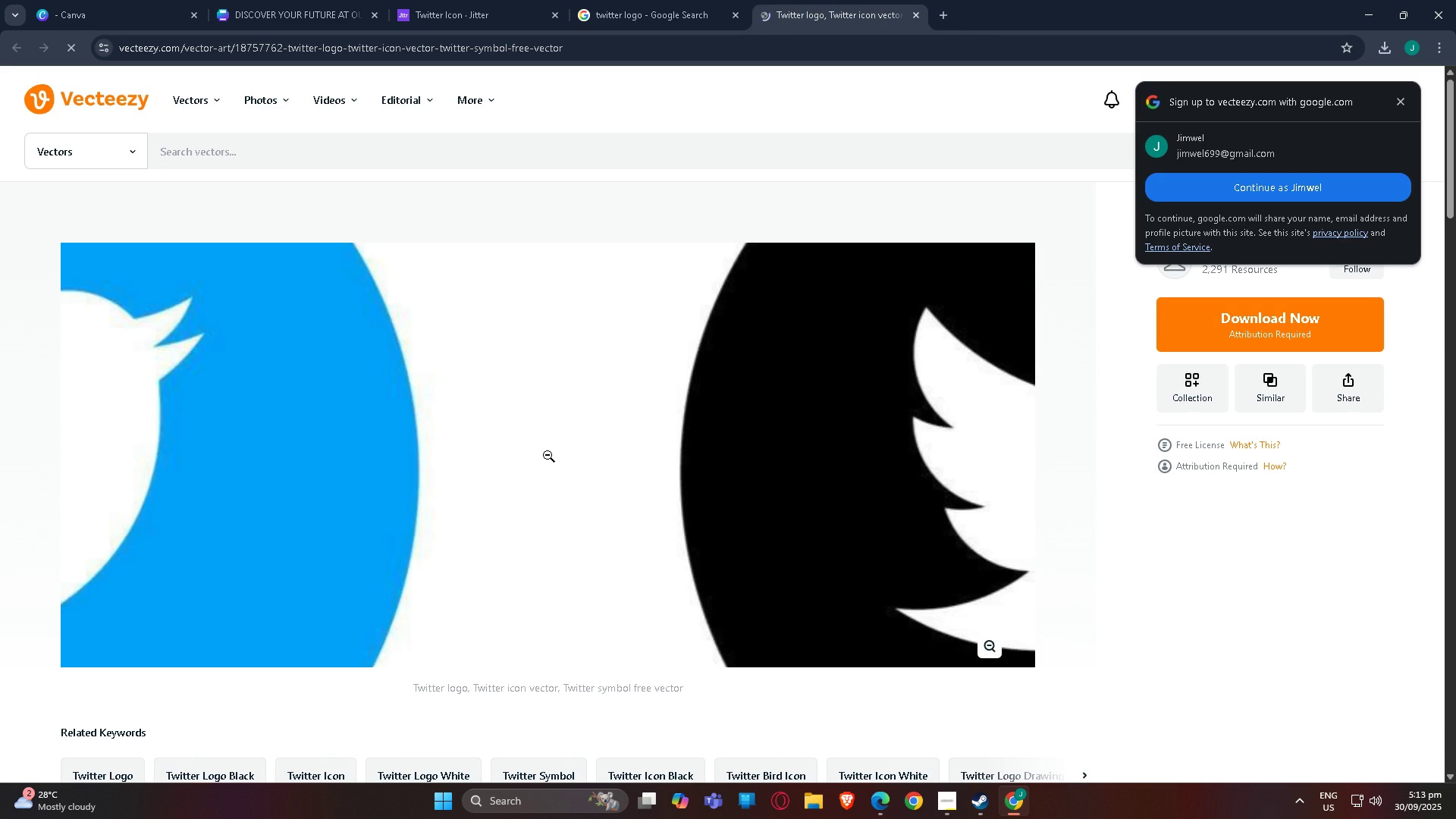 
left_click([548, 455])
 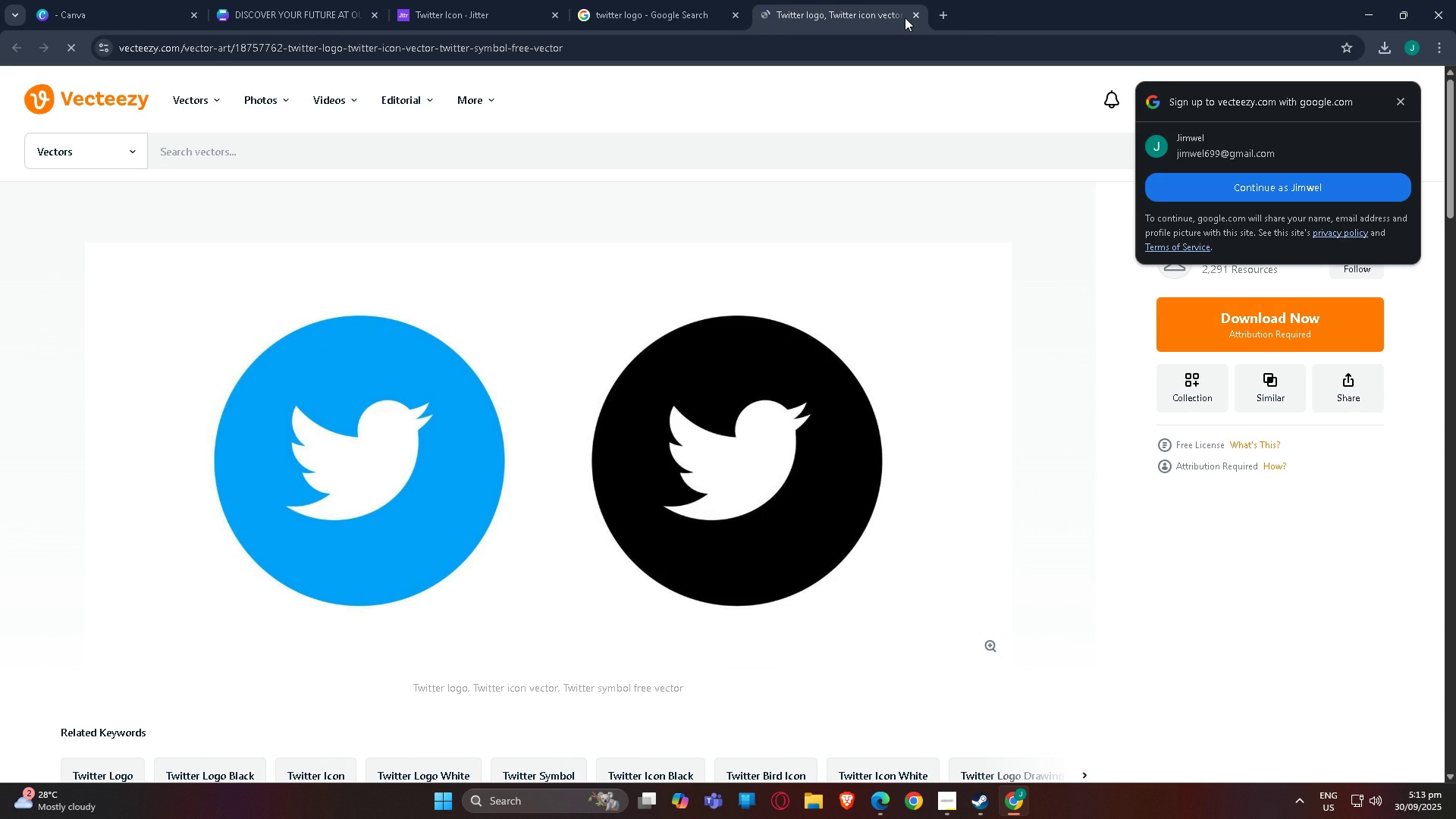 
left_click([915, 17])
 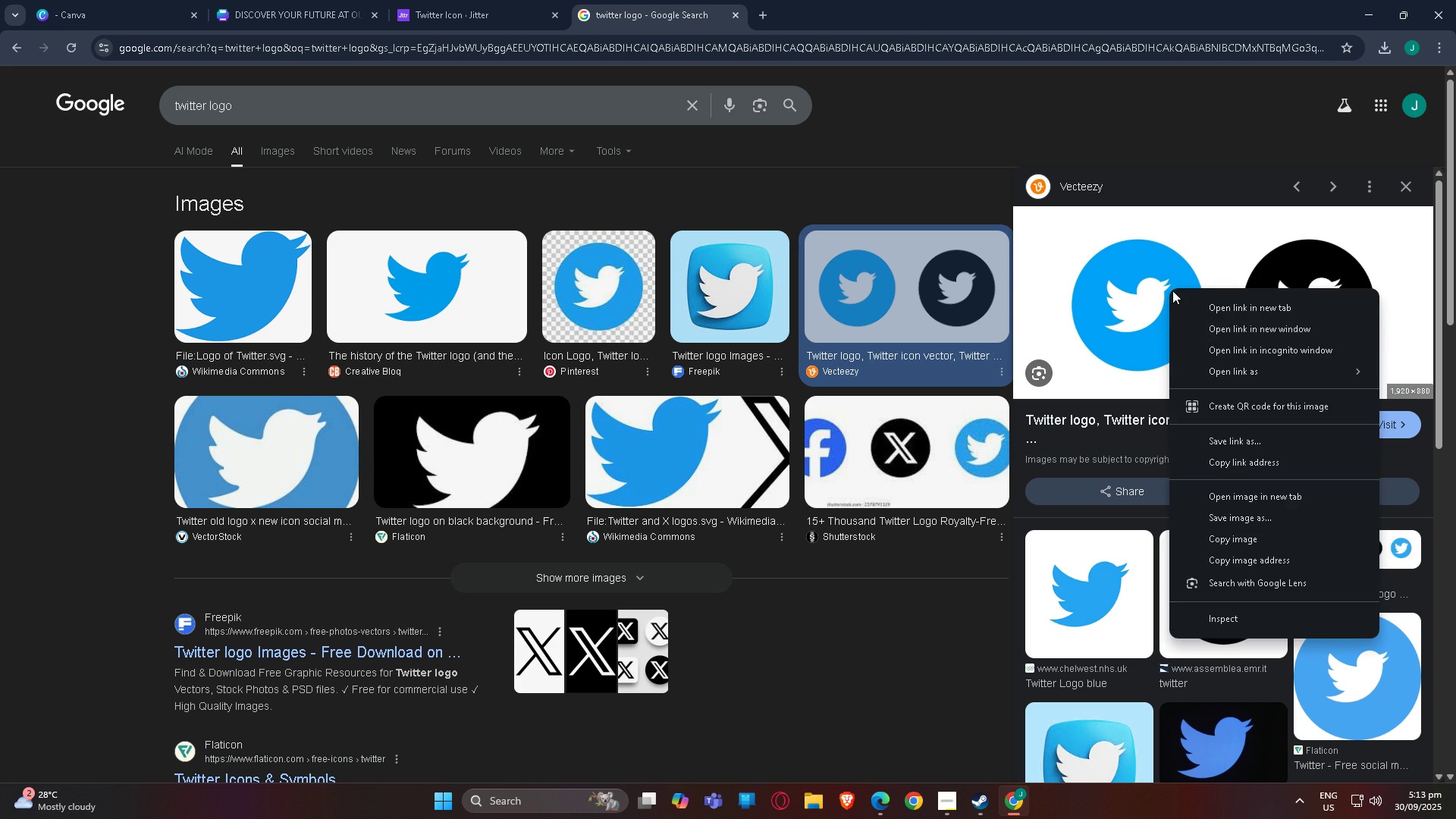 
right_click([1169, 288])
 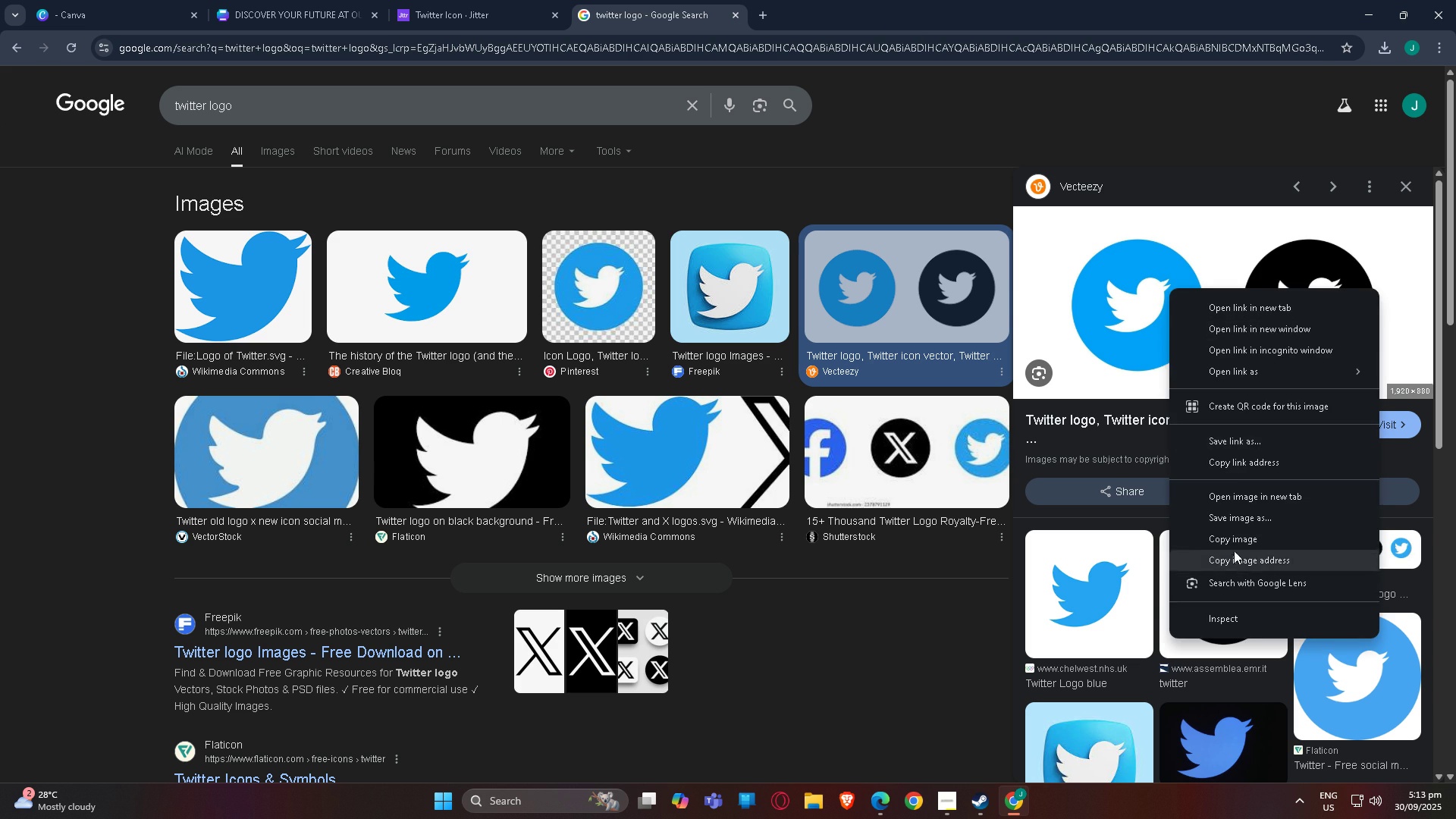 
left_click([1234, 543])
 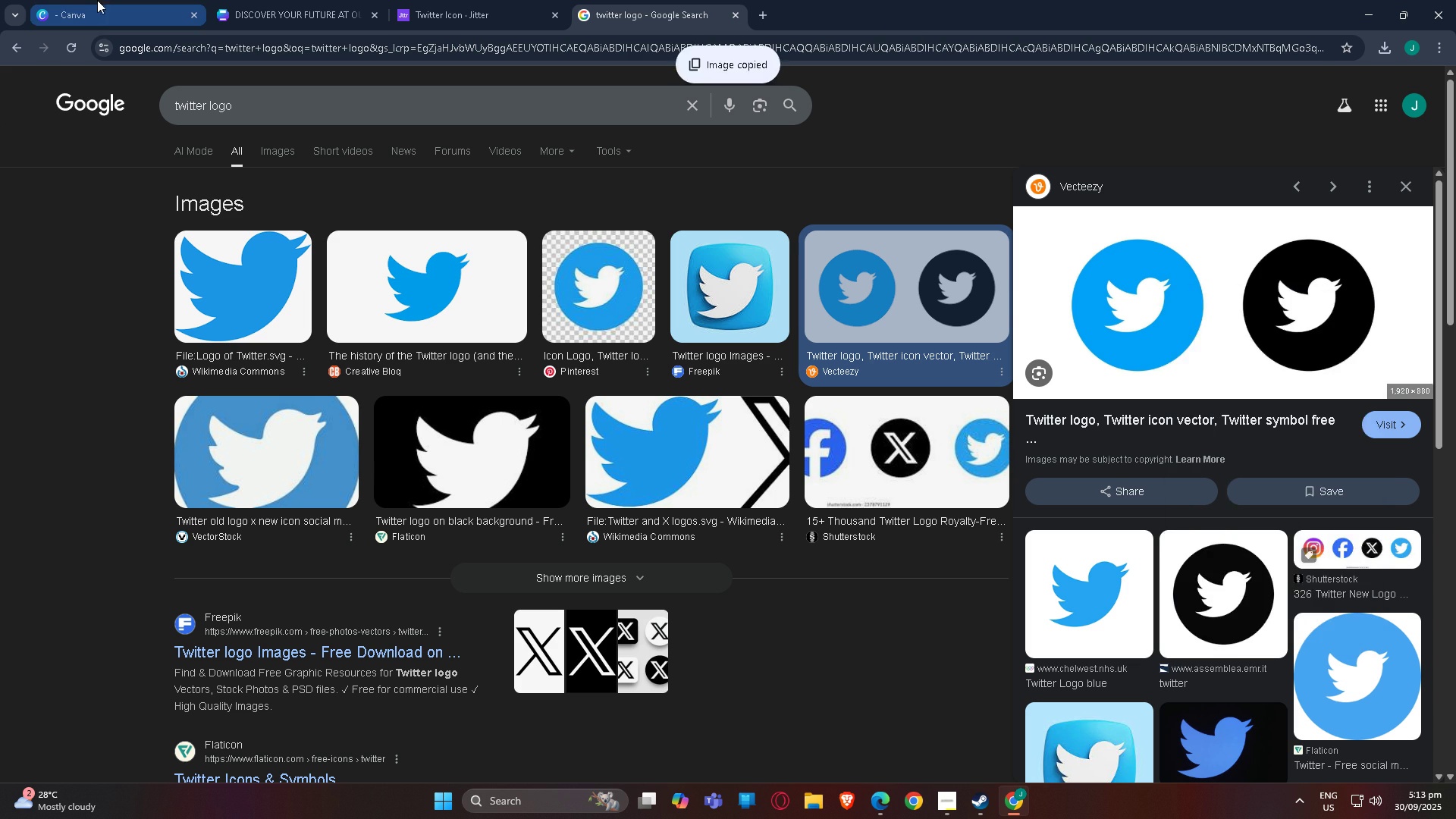 
left_click([97, 0])
 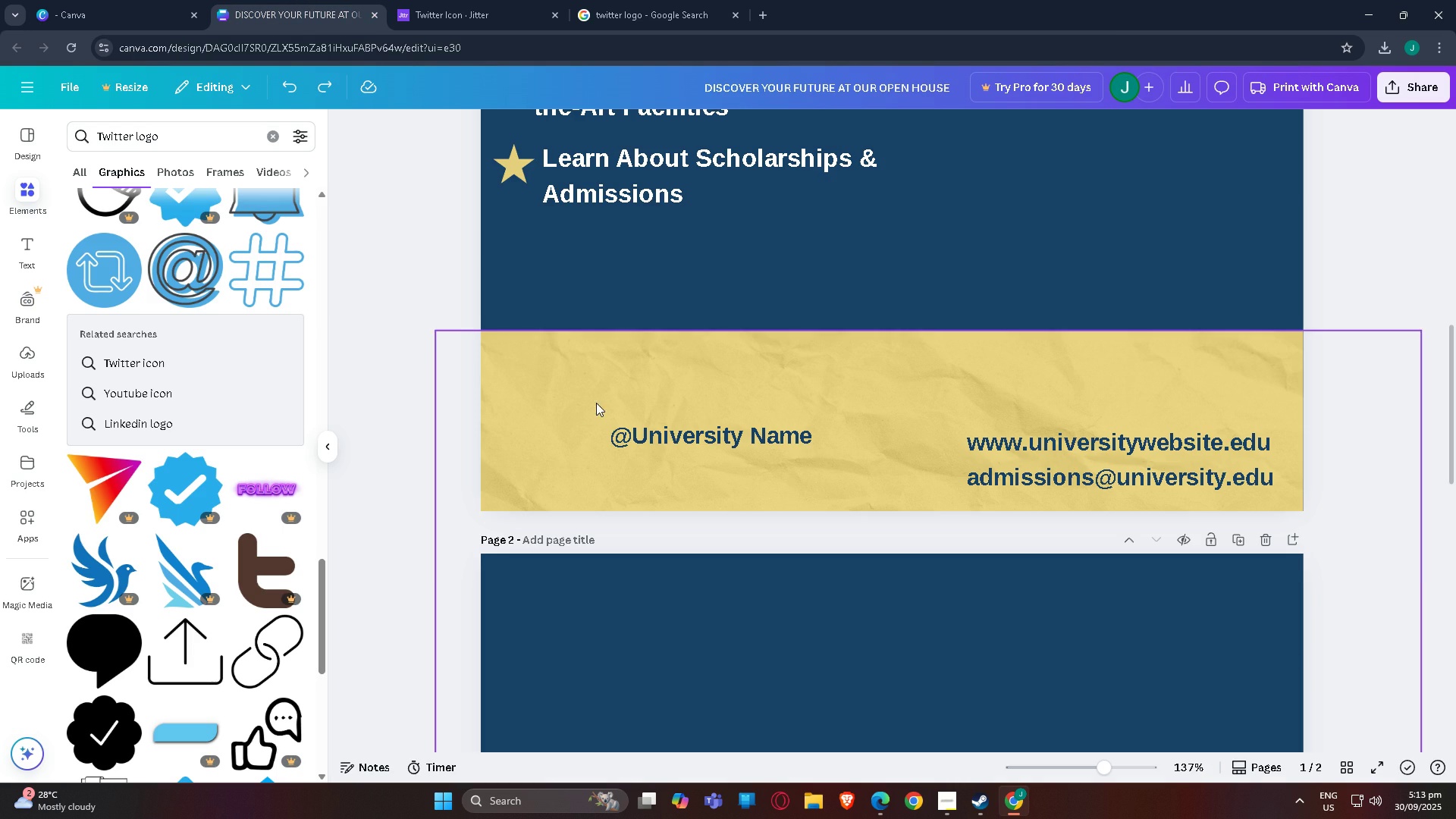 
left_click([701, 415])